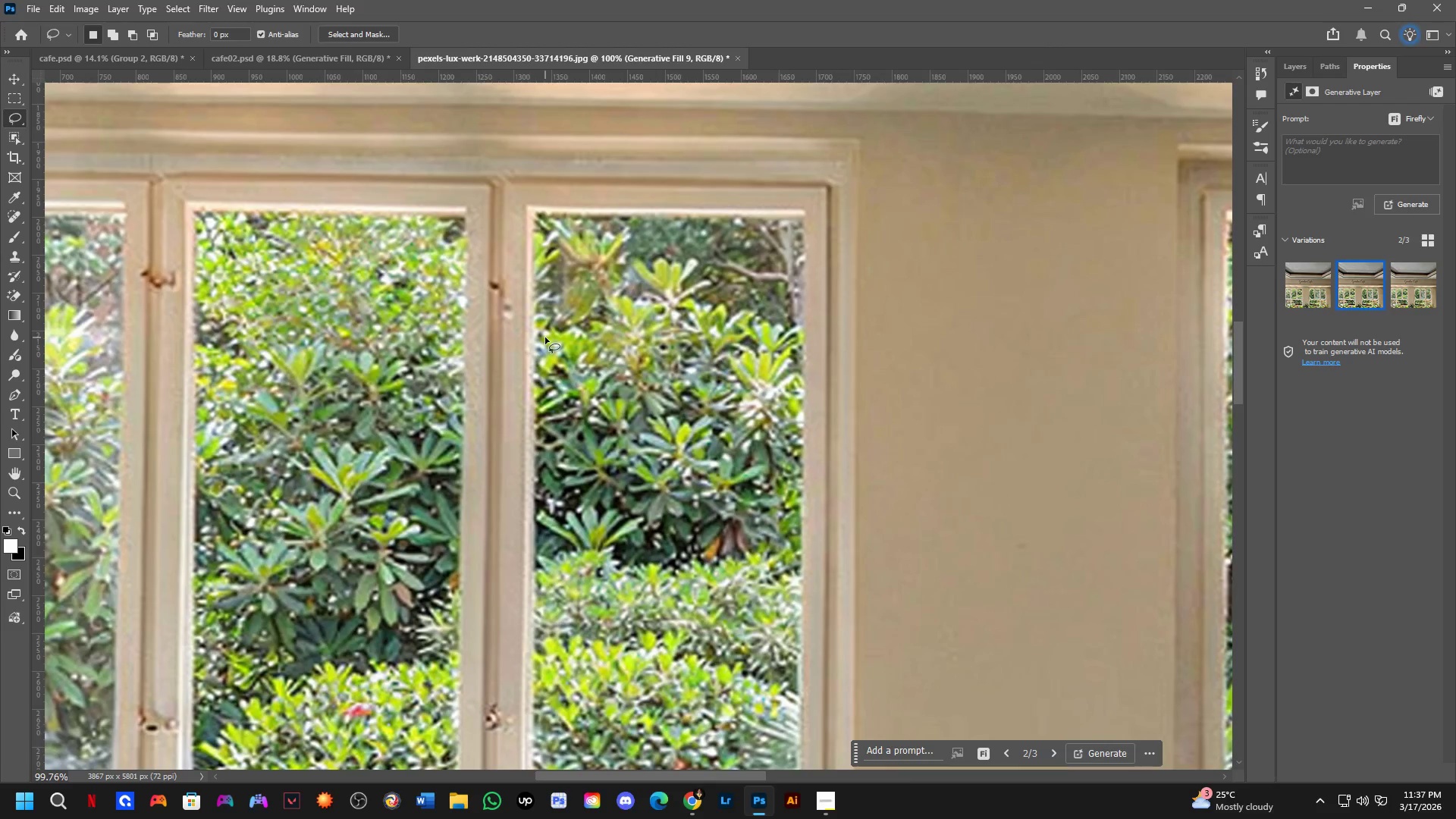 
left_click_drag(start_coordinate=[441, 307], to_coordinate=[491, 320])
 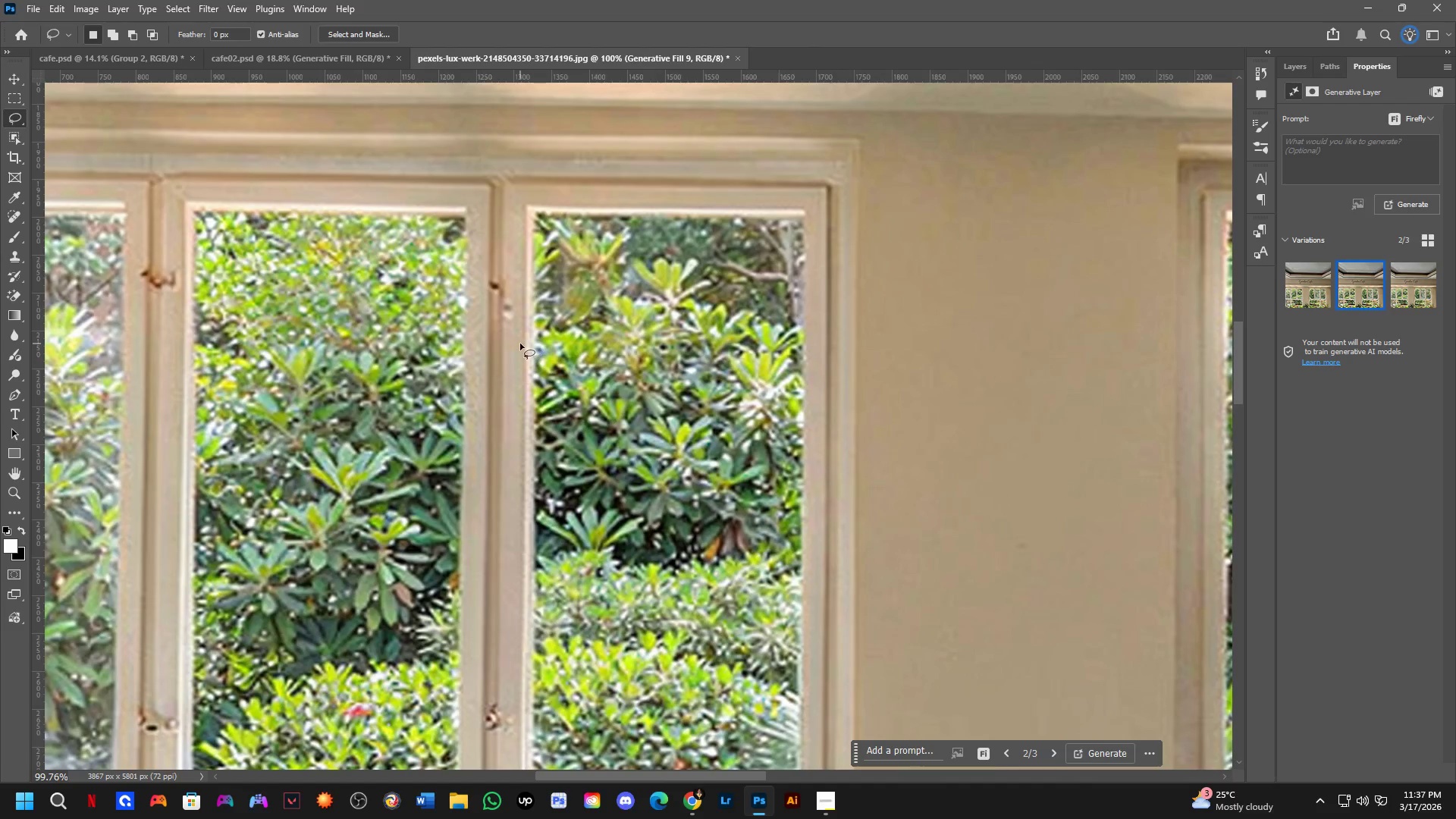 
scroll: coordinate [382, 256], scroll_direction: up, amount: 4.0
 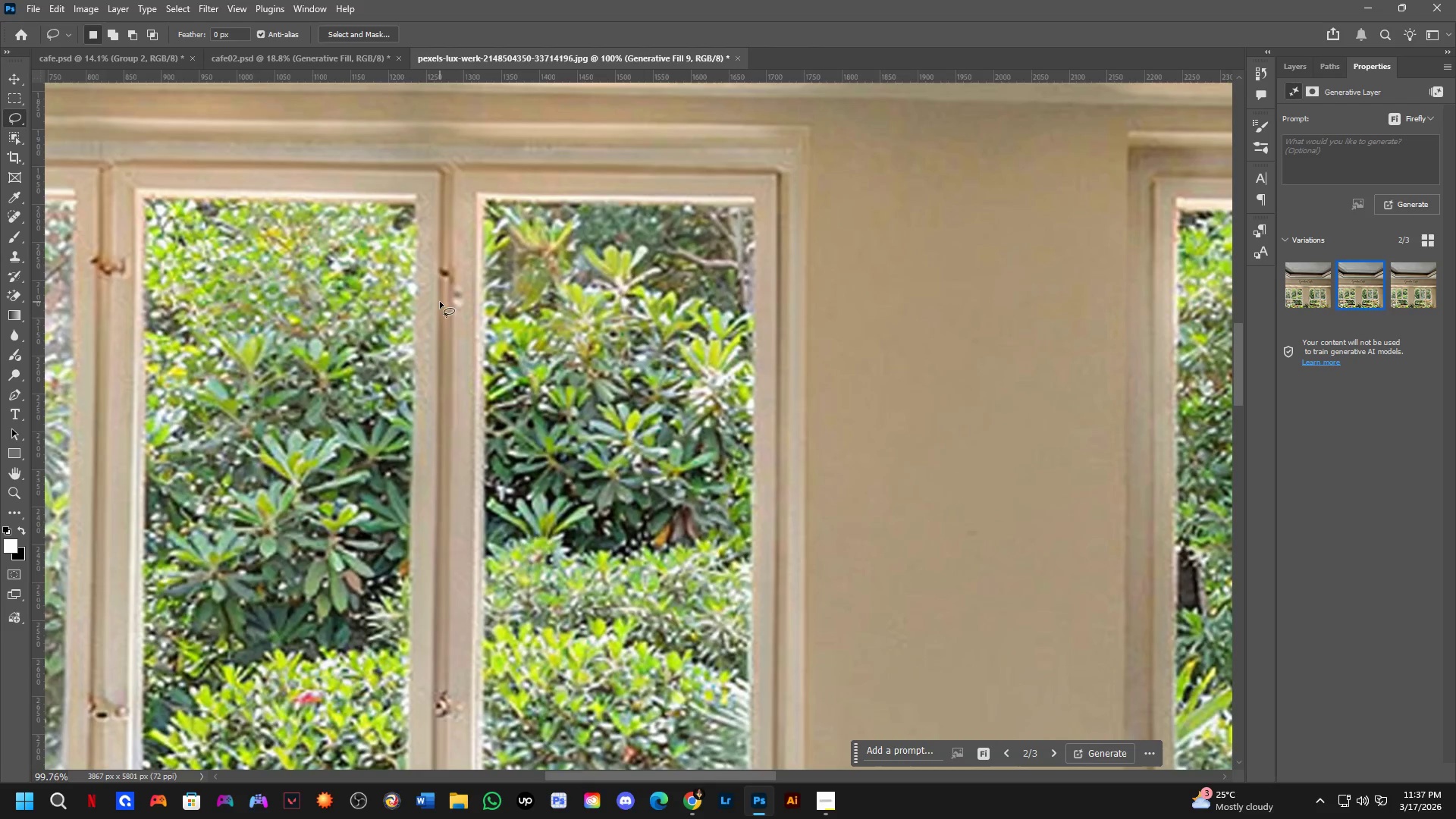 
left_click_drag(start_coordinate=[510, 265], to_coordinate=[527, 268])
 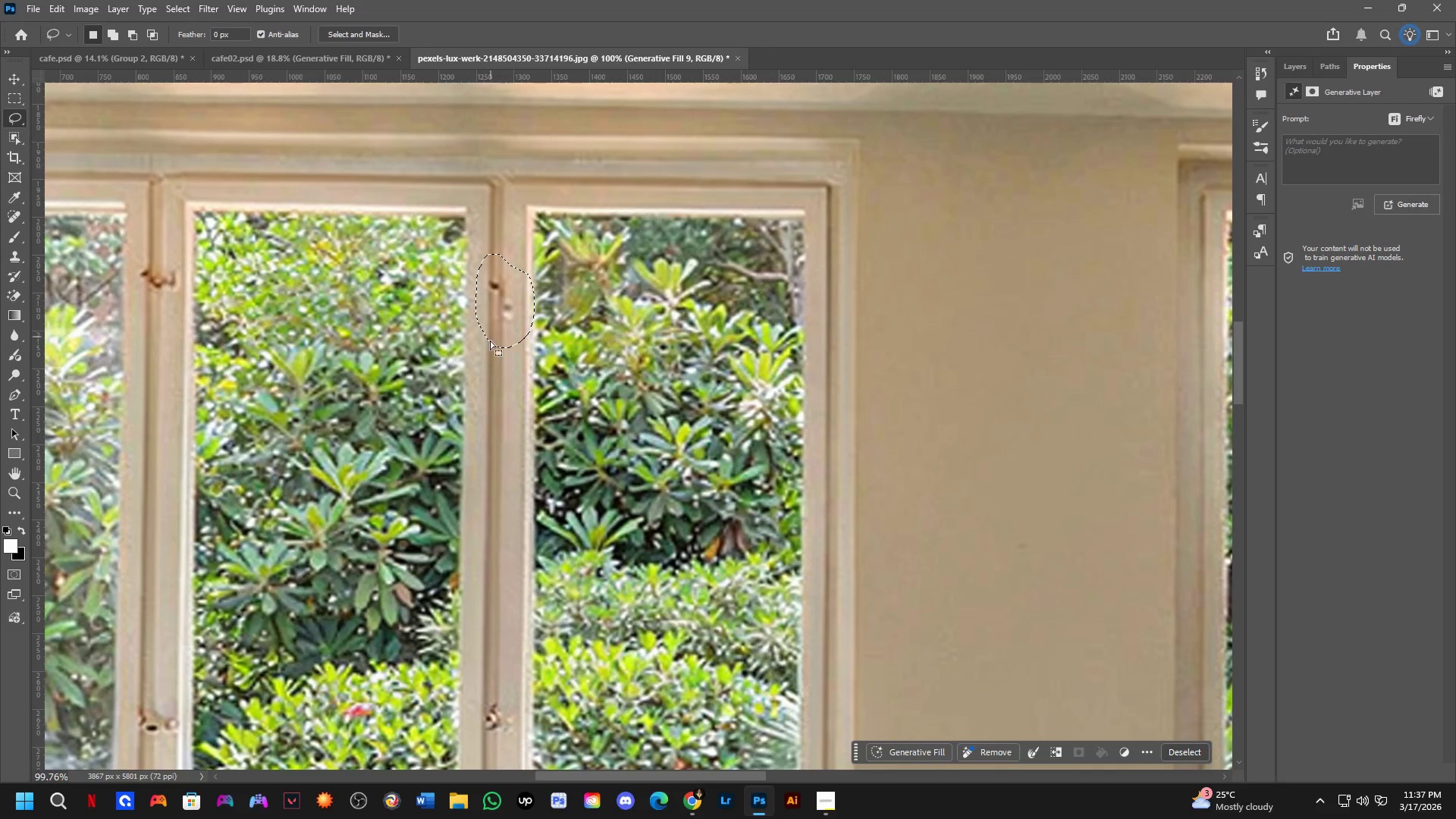 
hold_key(key=Space, duration=0.64)
 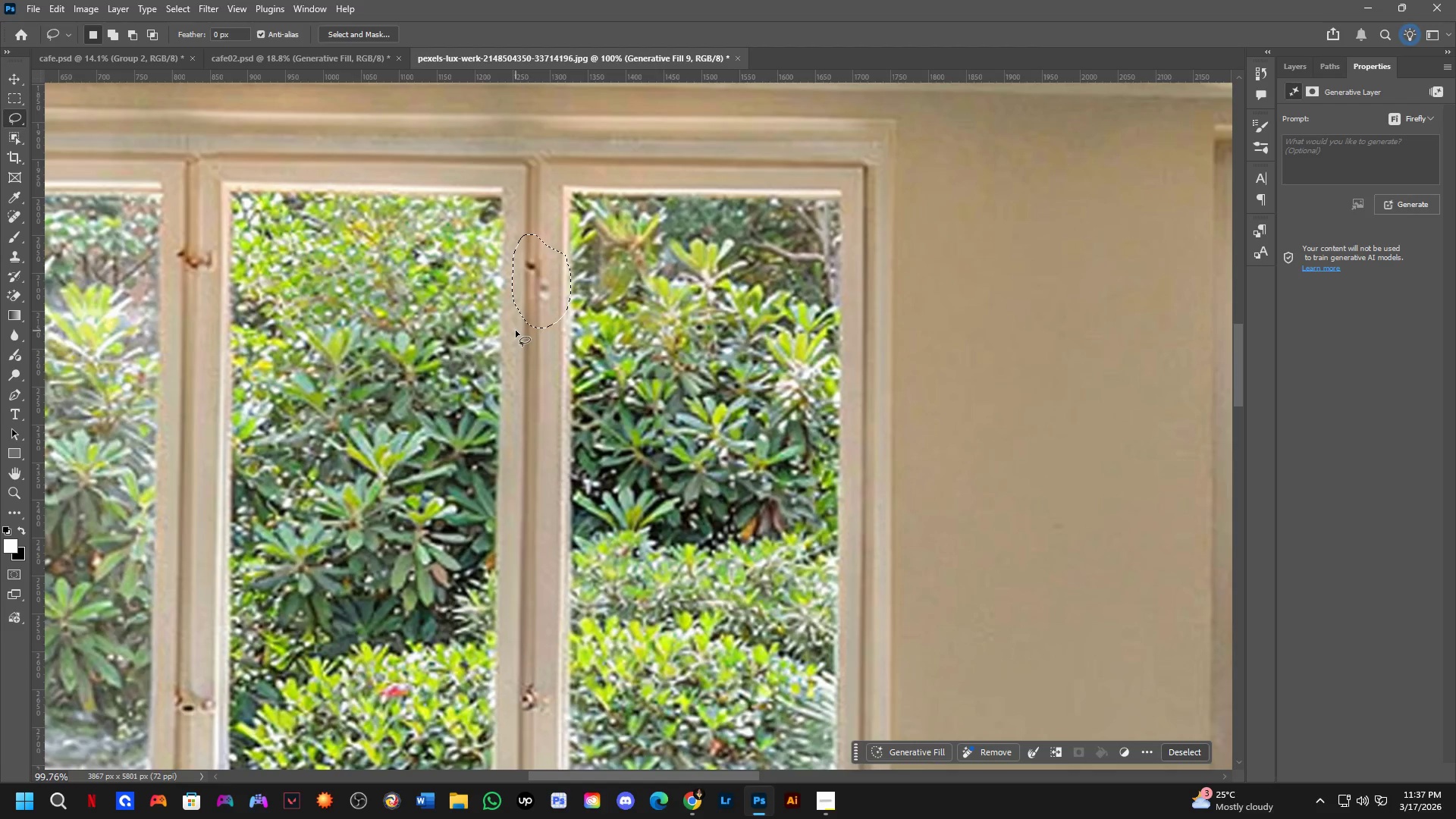 
left_click_drag(start_coordinate=[488, 350], to_coordinate=[524, 331])
 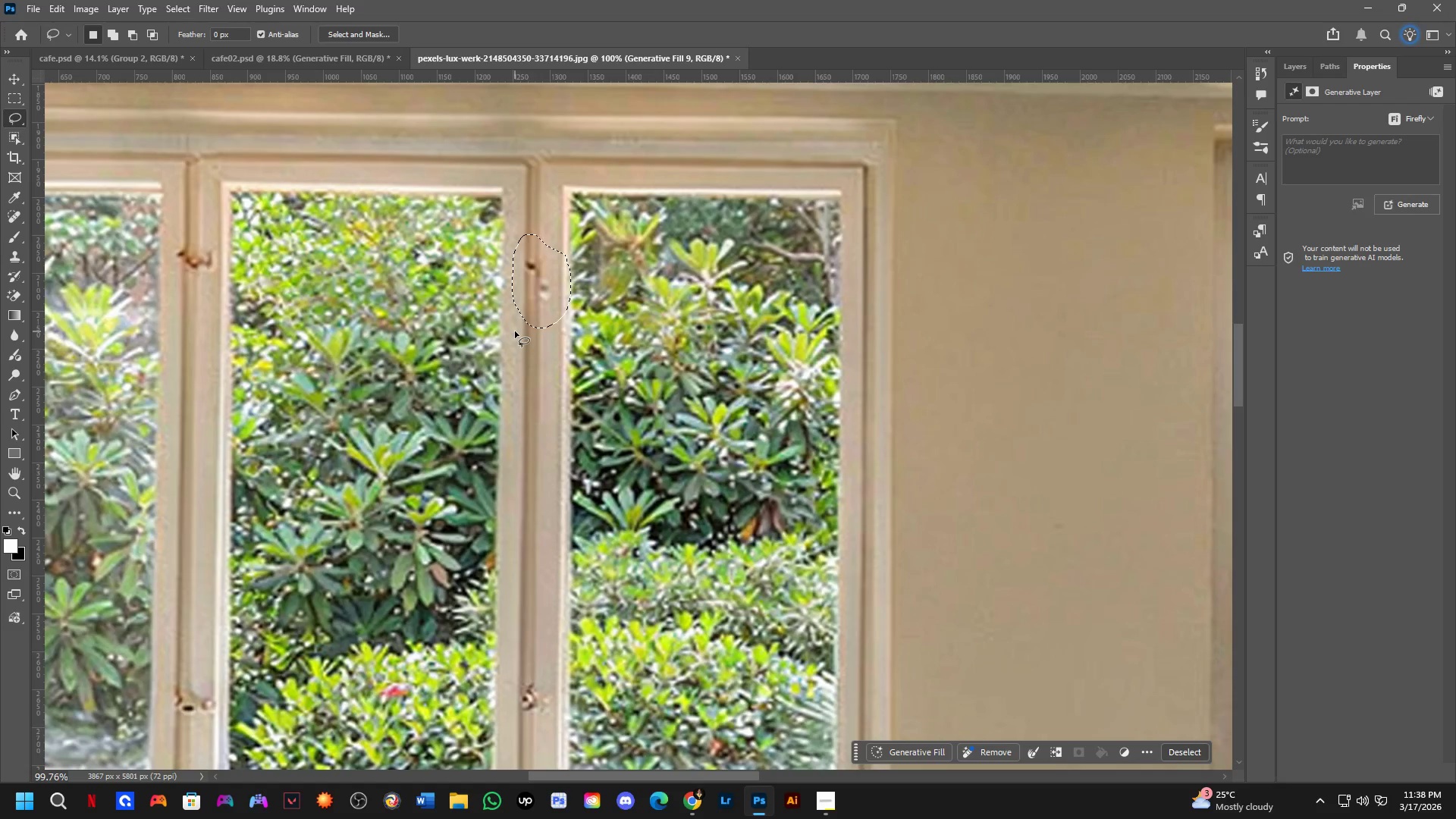 
wait(66.28)
 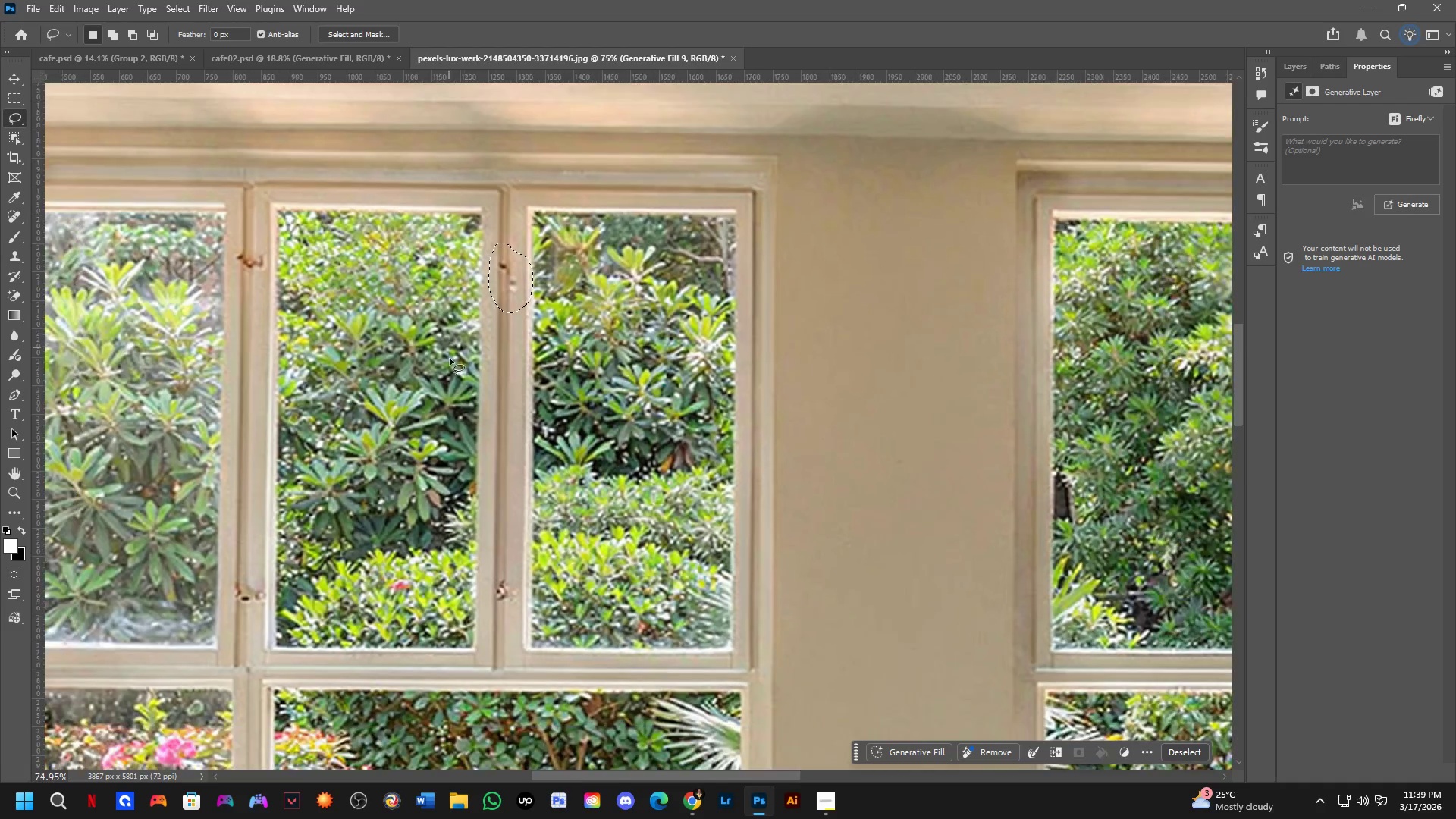 
hold_key(key=Space, duration=0.45)
 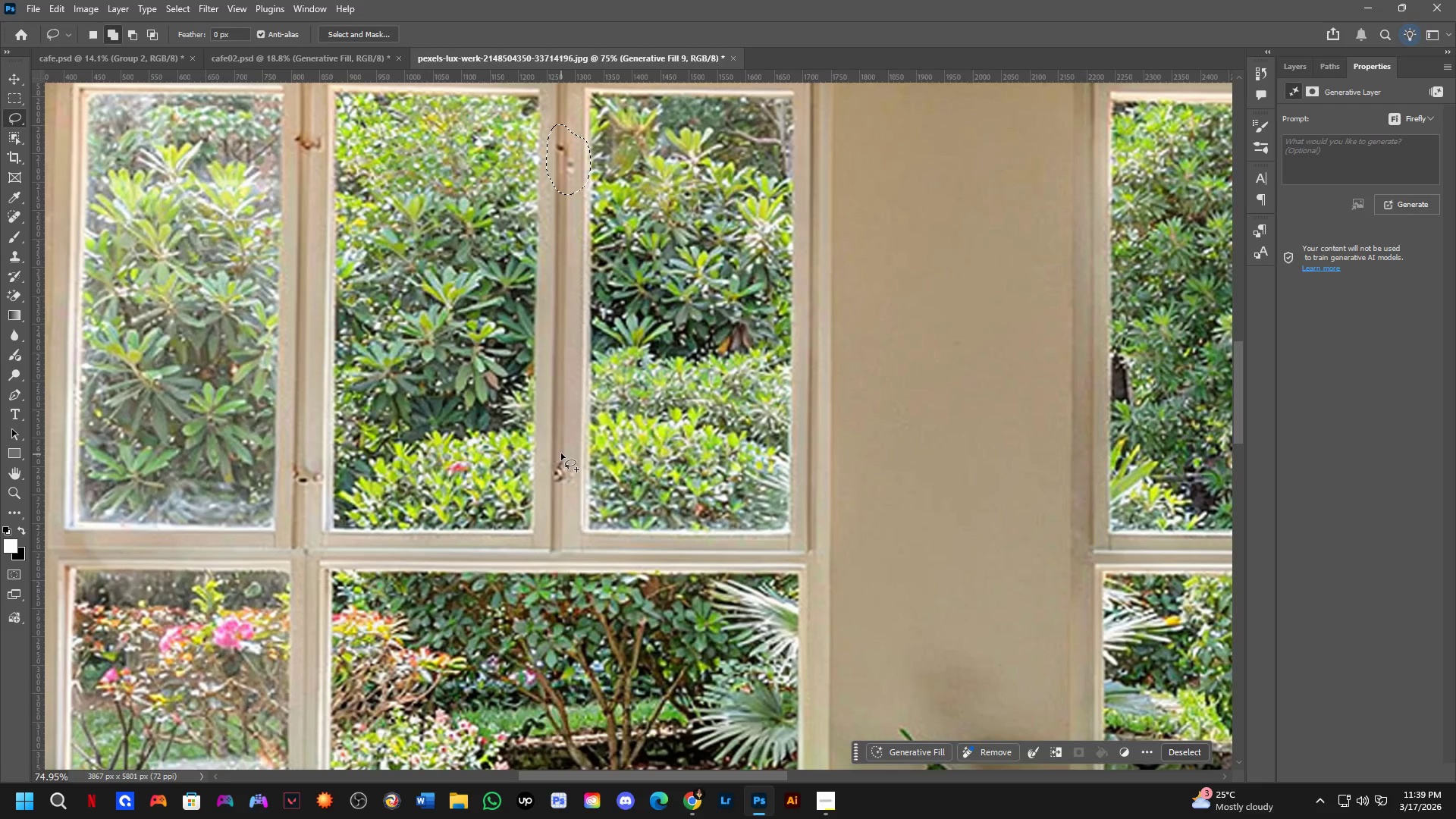 
left_click_drag(start_coordinate=[463, 374], to_coordinate=[508, 282])
 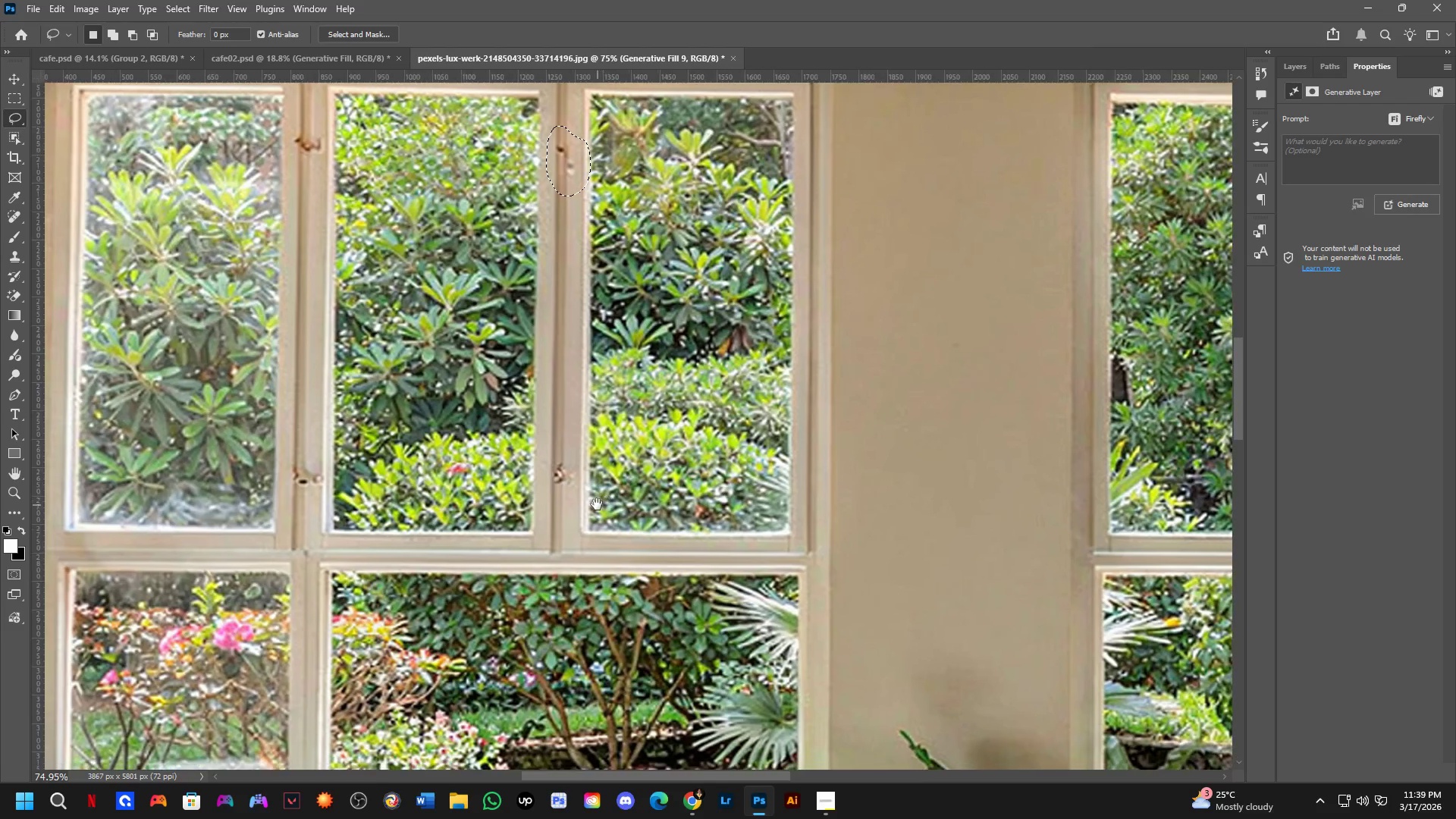 
scroll: coordinate [418, 275], scroll_direction: down, amount: 3.0
 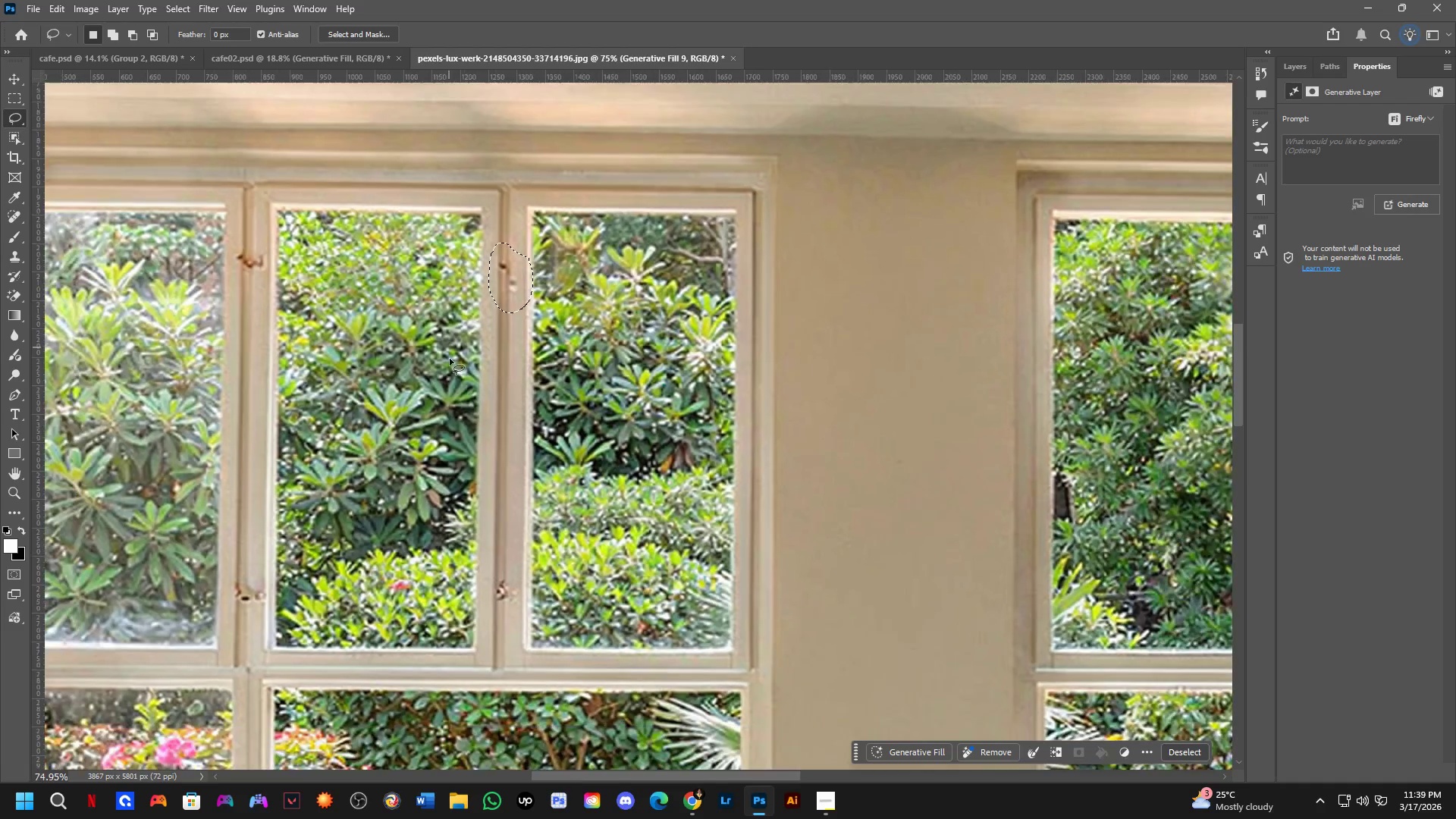 
hold_key(key=ShiftLeft, duration=0.44)
left_click_drag(start_coordinate=[560, 452], to_coordinate=[566, 444])
 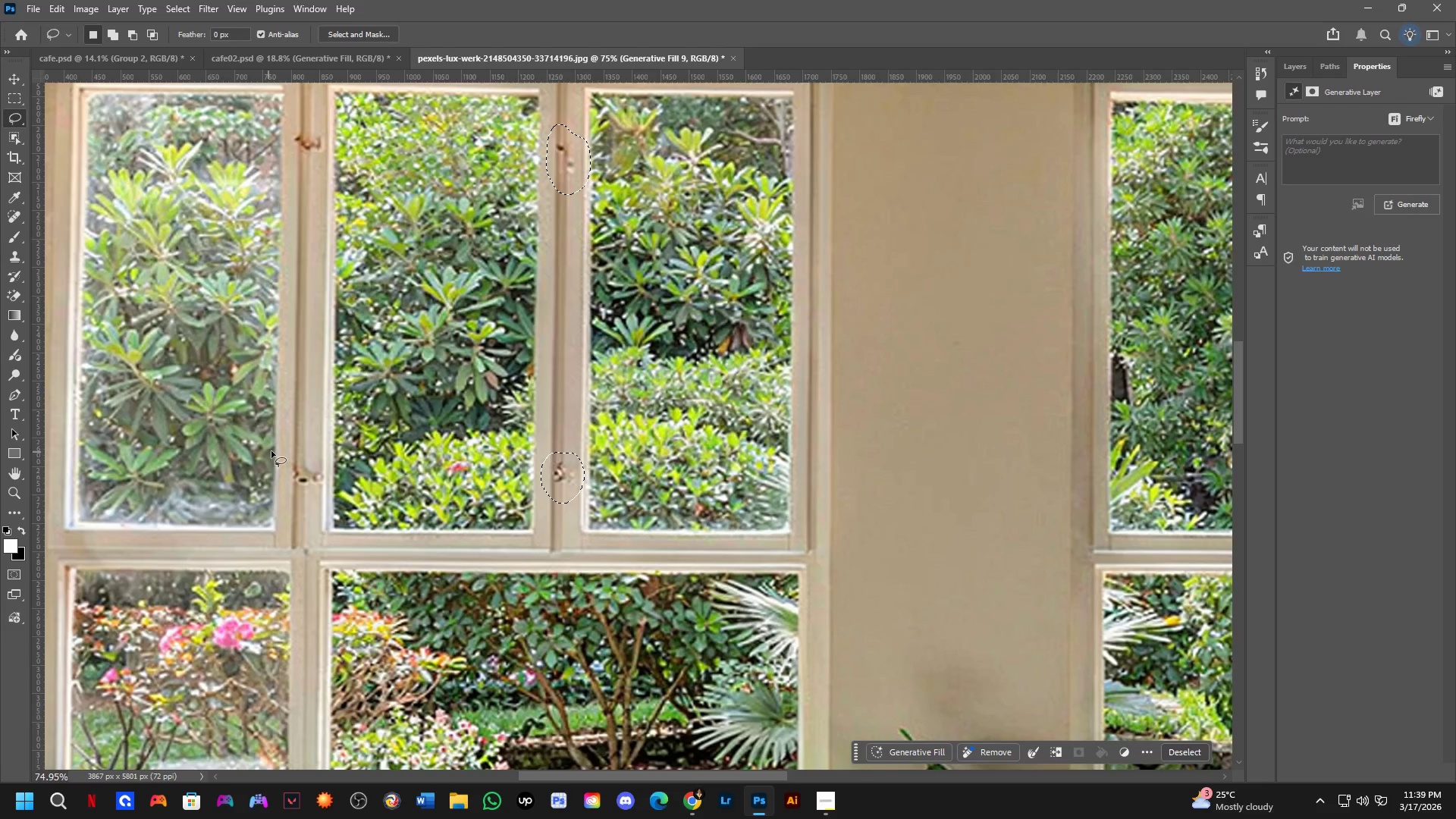 
key(Shift+ShiftLeft)
 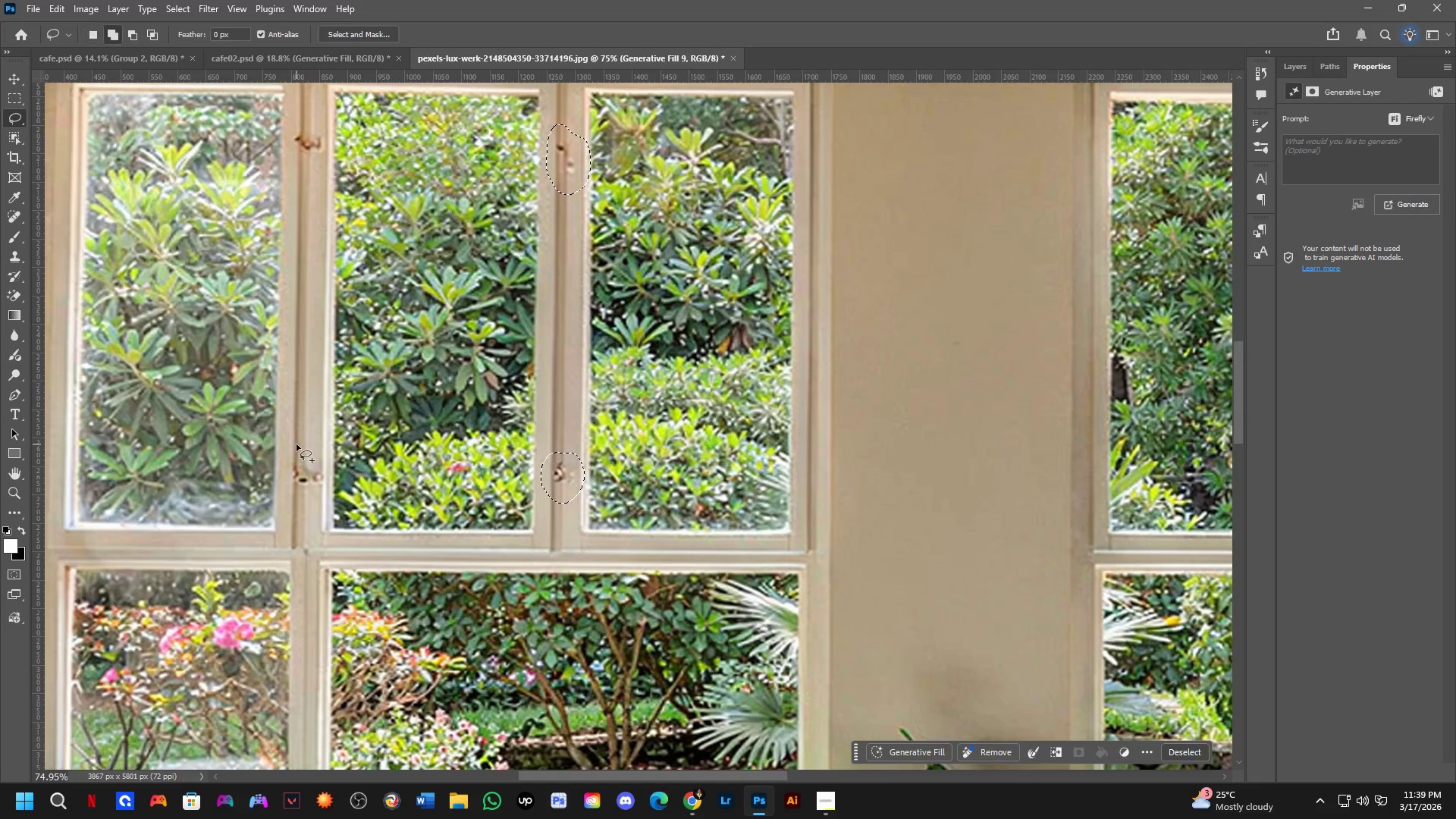 
left_click_drag(start_coordinate=[296, 447], to_coordinate=[314, 438])
 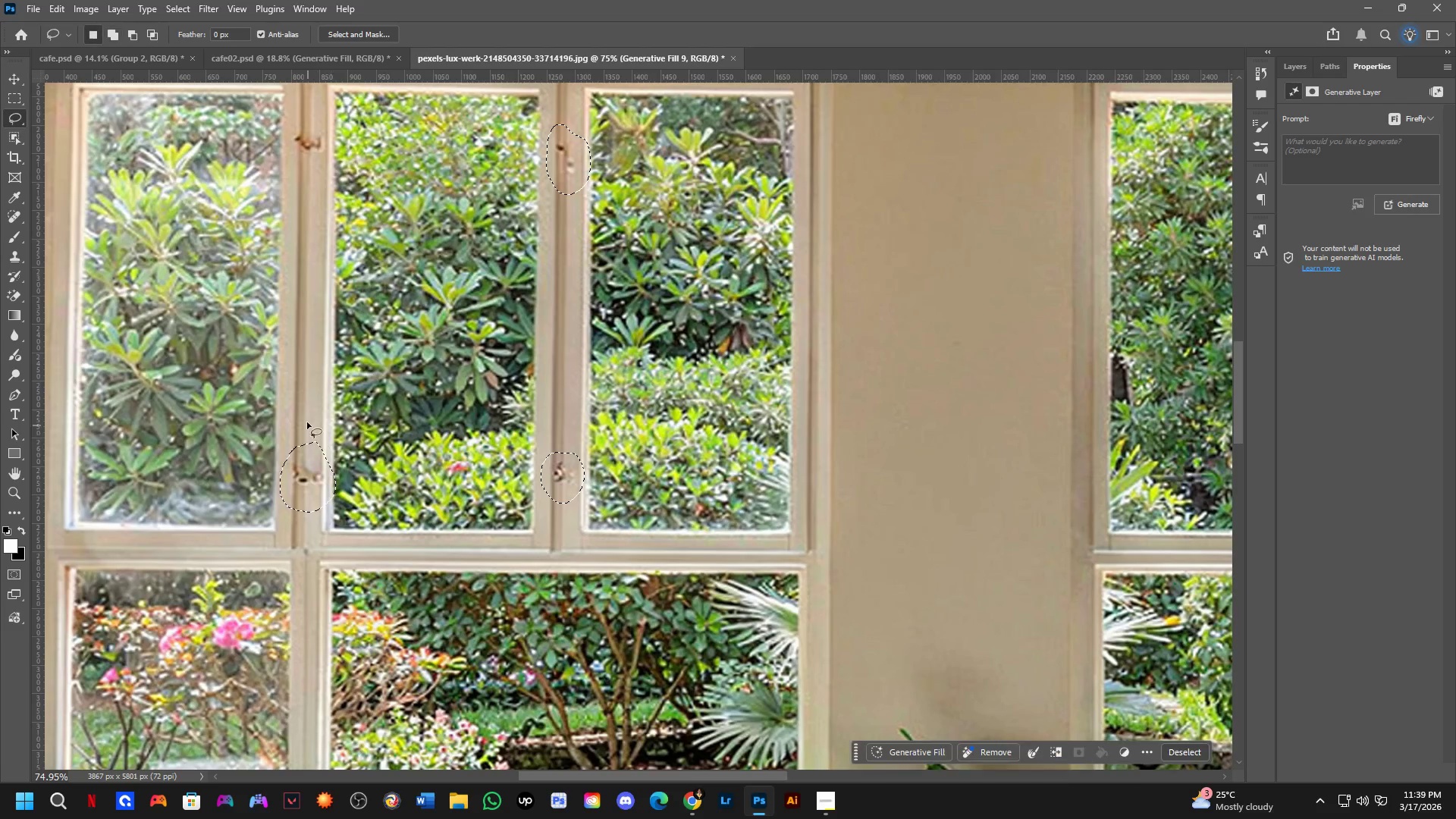 
hold_key(key=Space, duration=0.66)
 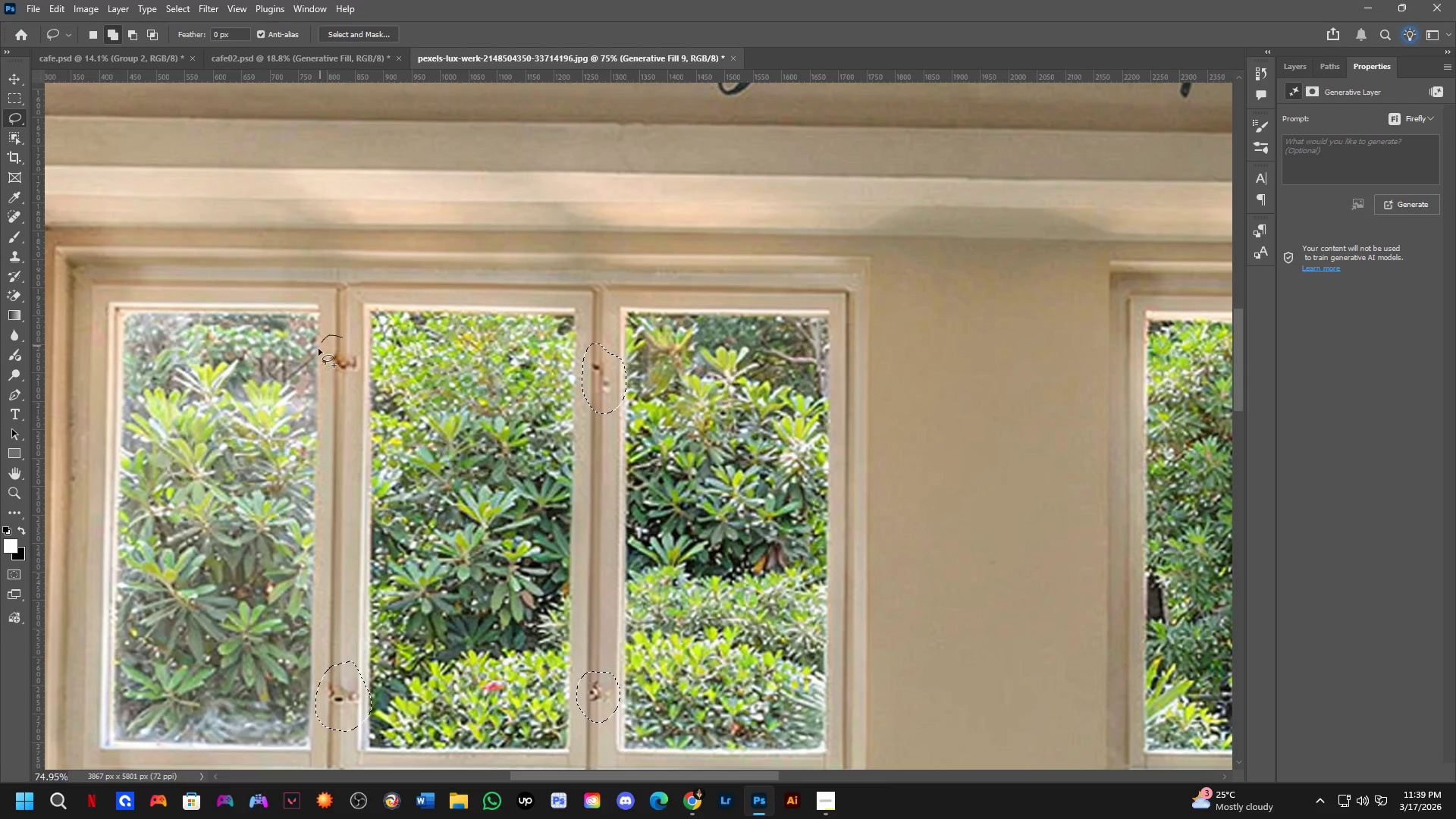 
left_click_drag(start_coordinate=[299, 333], to_coordinate=[334, 552])
 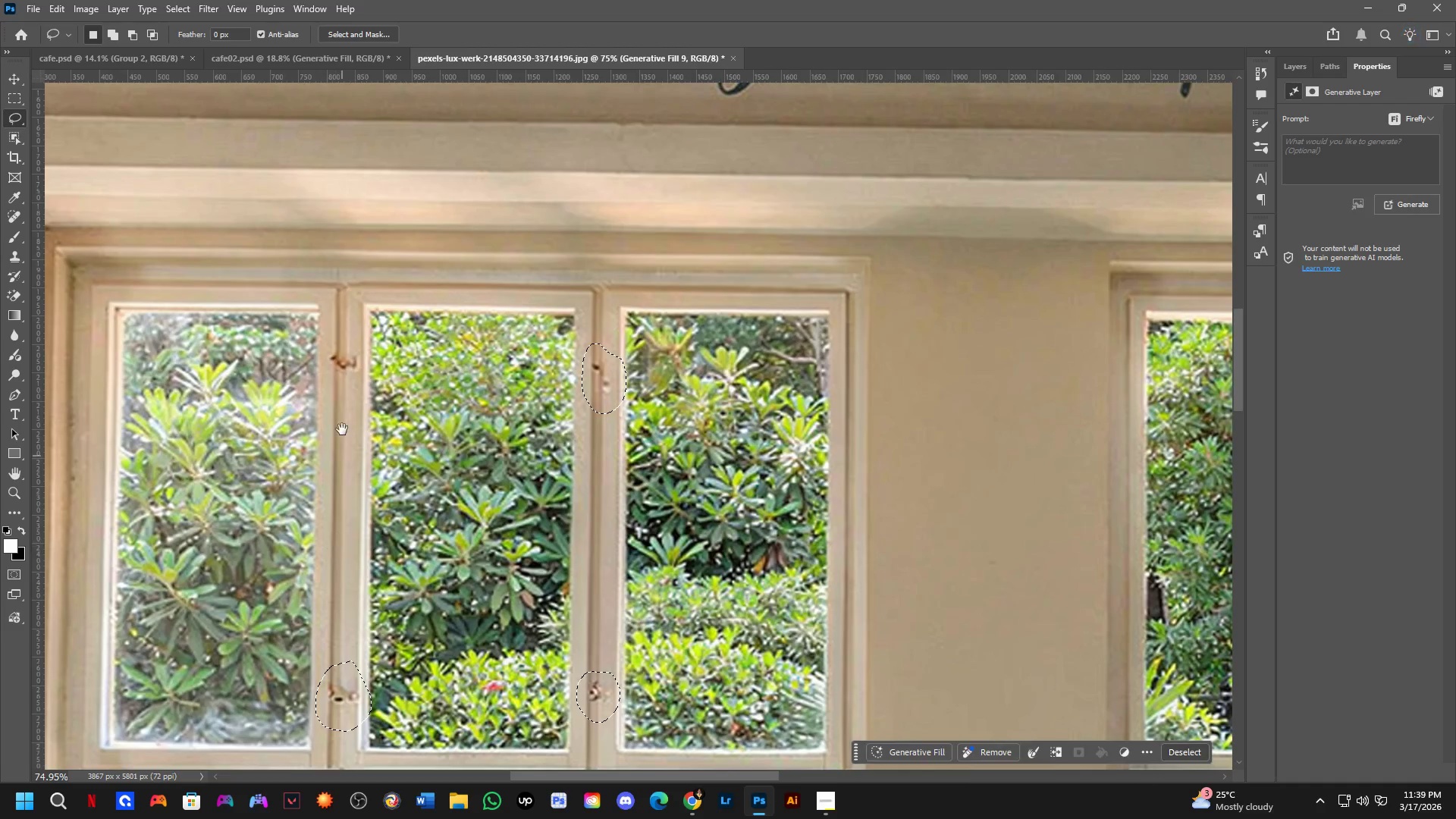 
hold_key(key=Space, duration=1.78)
 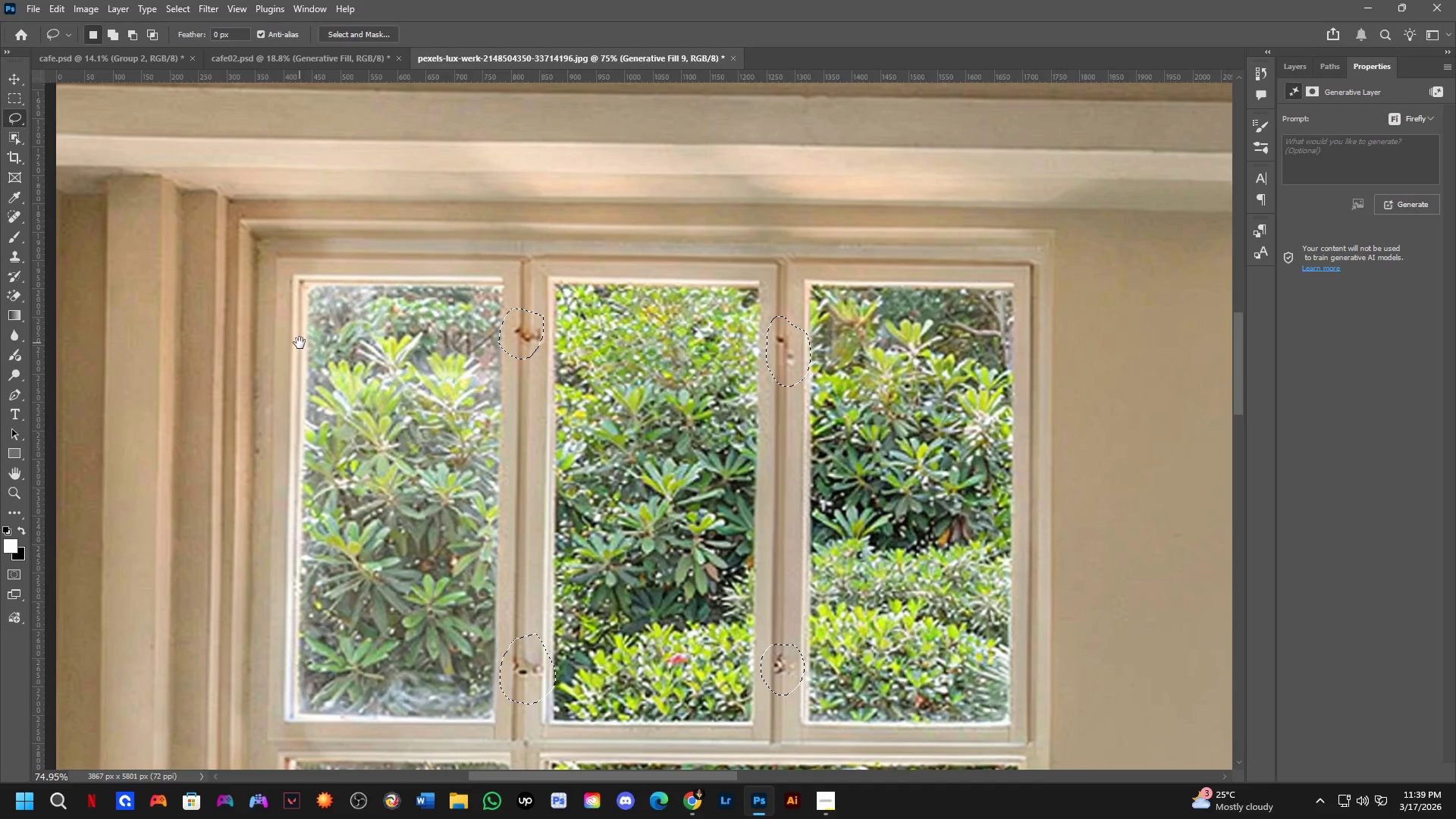 
key(Shift+ShiftLeft)
 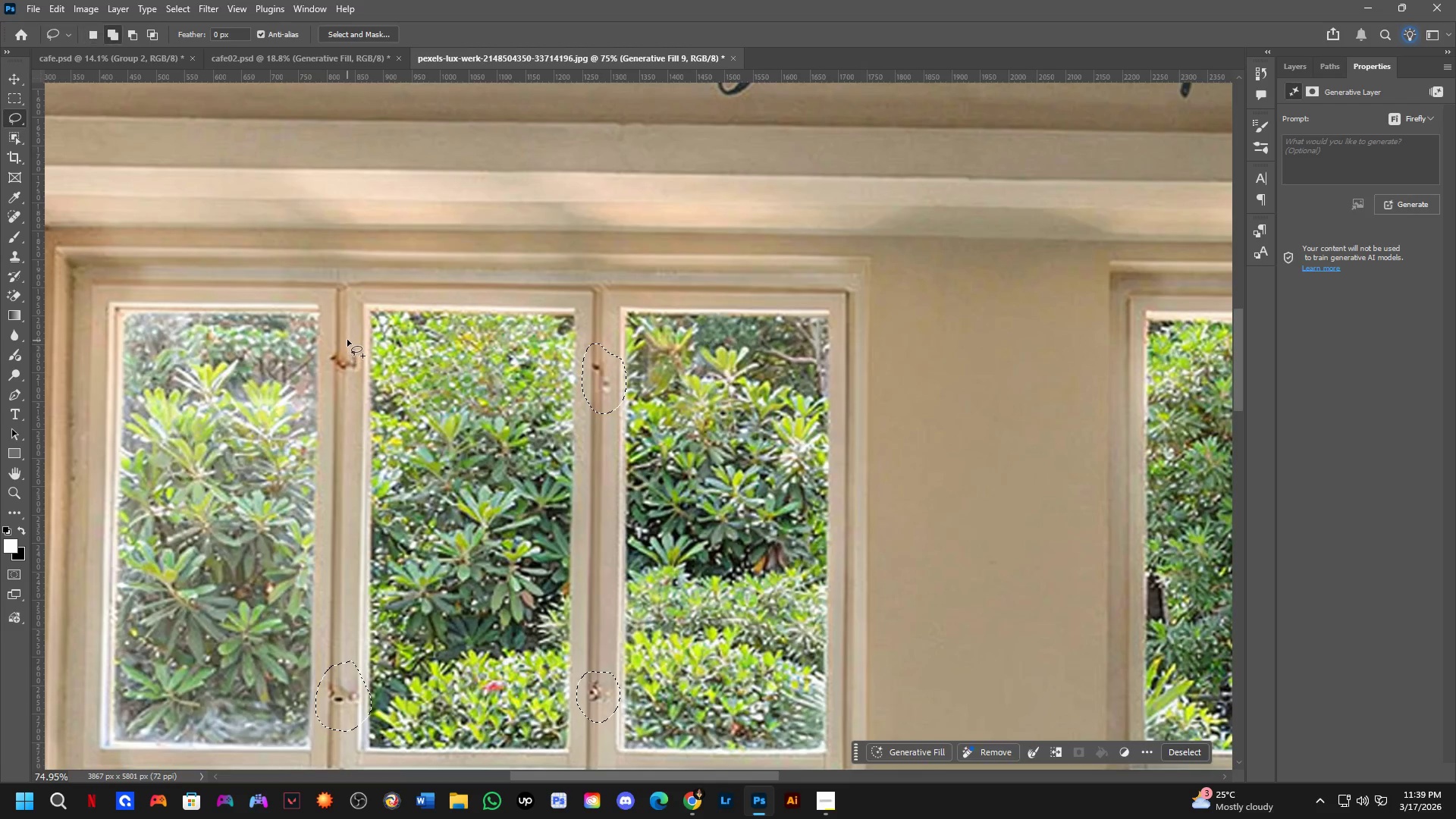 
left_click_drag(start_coordinate=[343, 337], to_coordinate=[359, 339])
 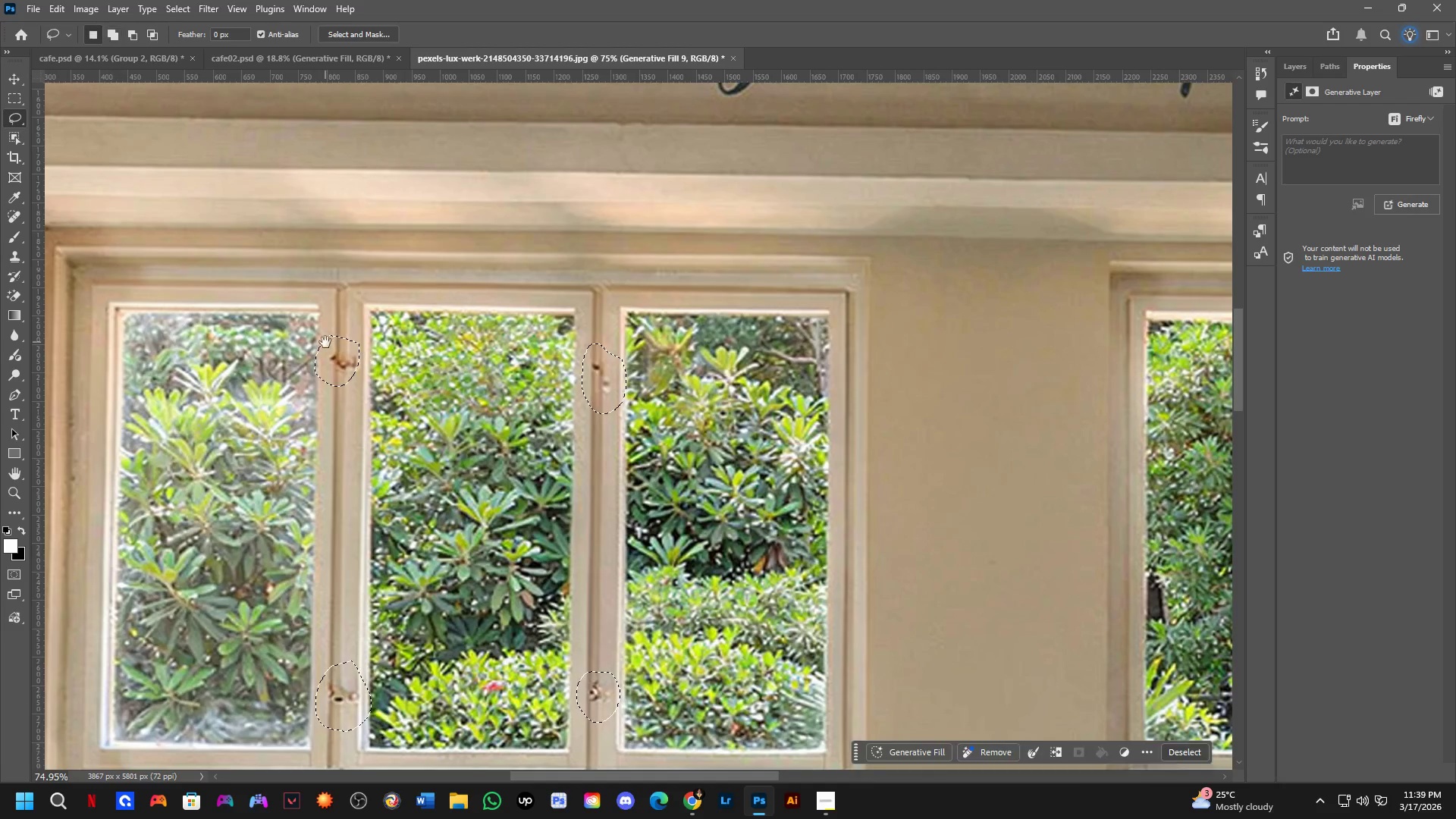 
left_click_drag(start_coordinate=[328, 350], to_coordinate=[385, 378])
 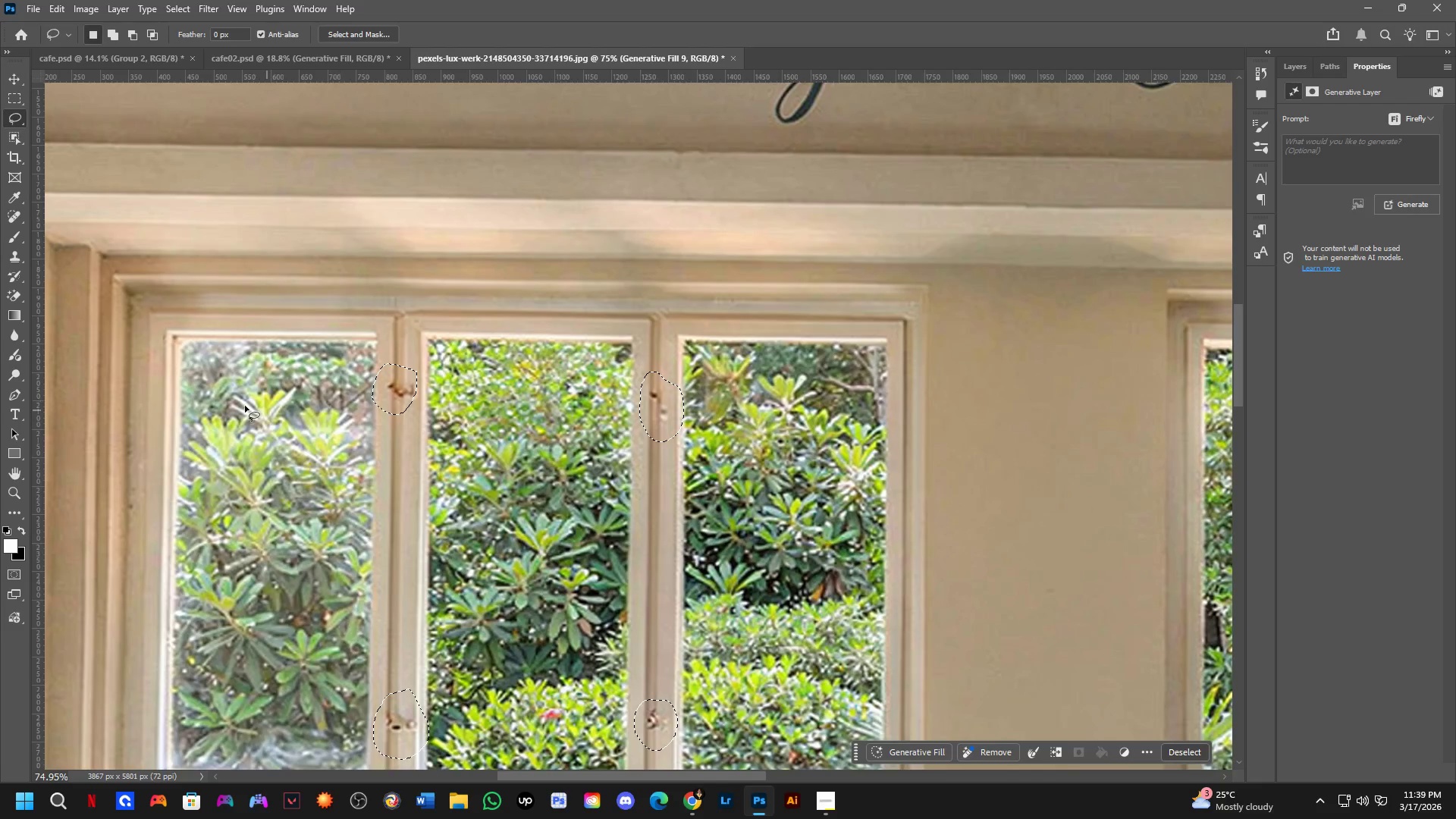 
hold_key(key=Space, duration=0.45)
 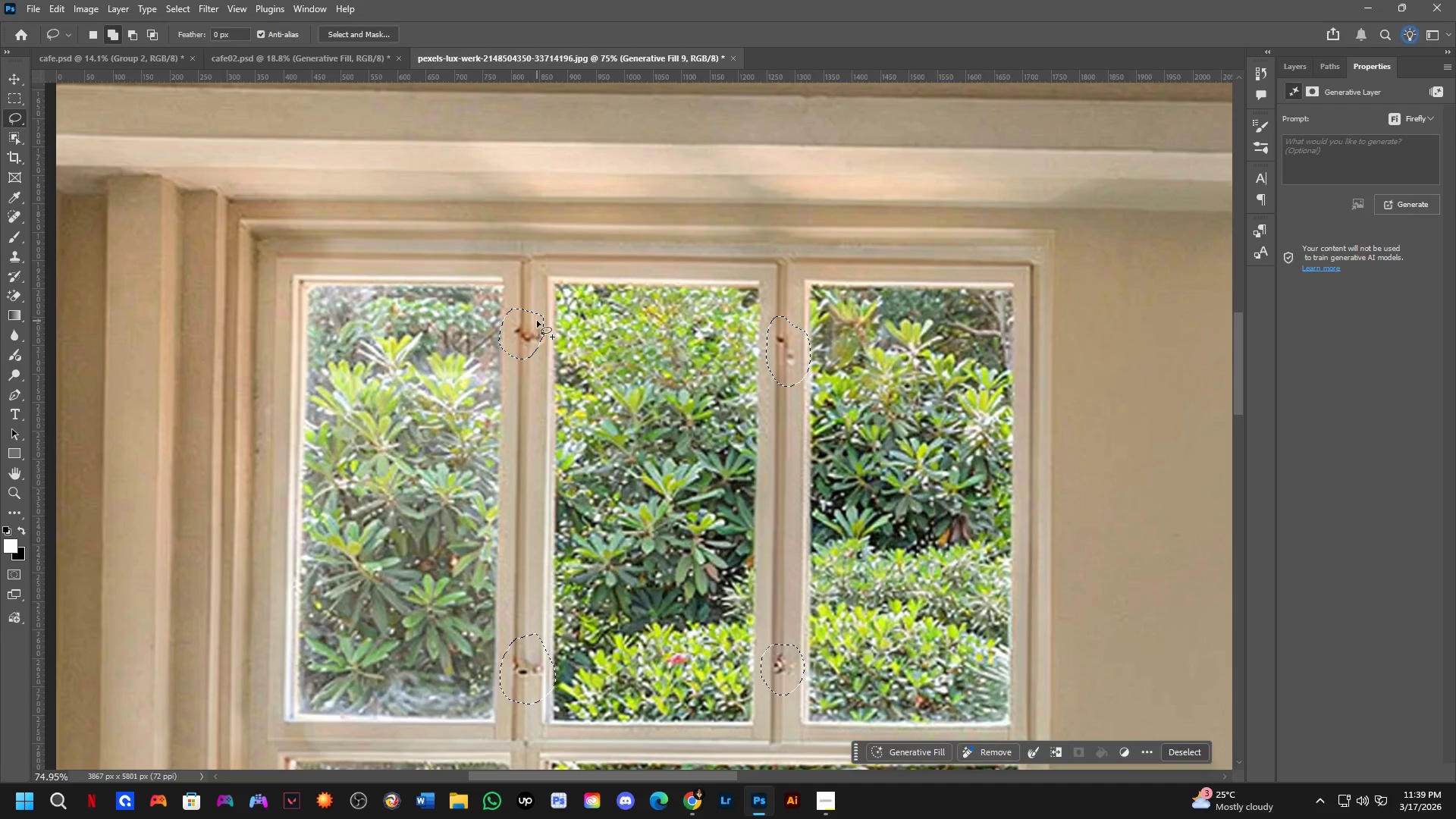 
left_click_drag(start_coordinate=[173, 398], to_coordinate=[300, 343])
 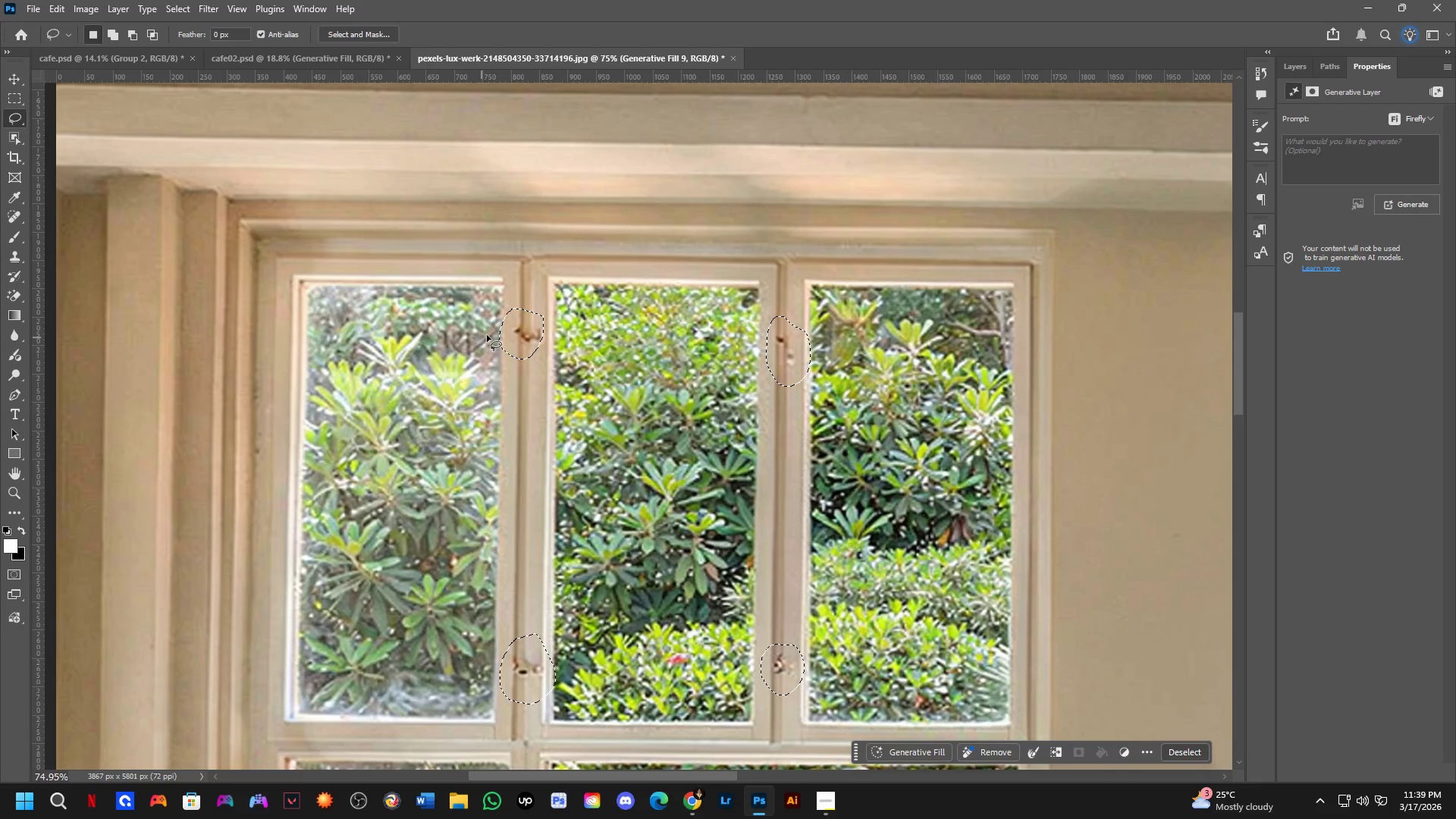 
key(Shift+ShiftLeft)
 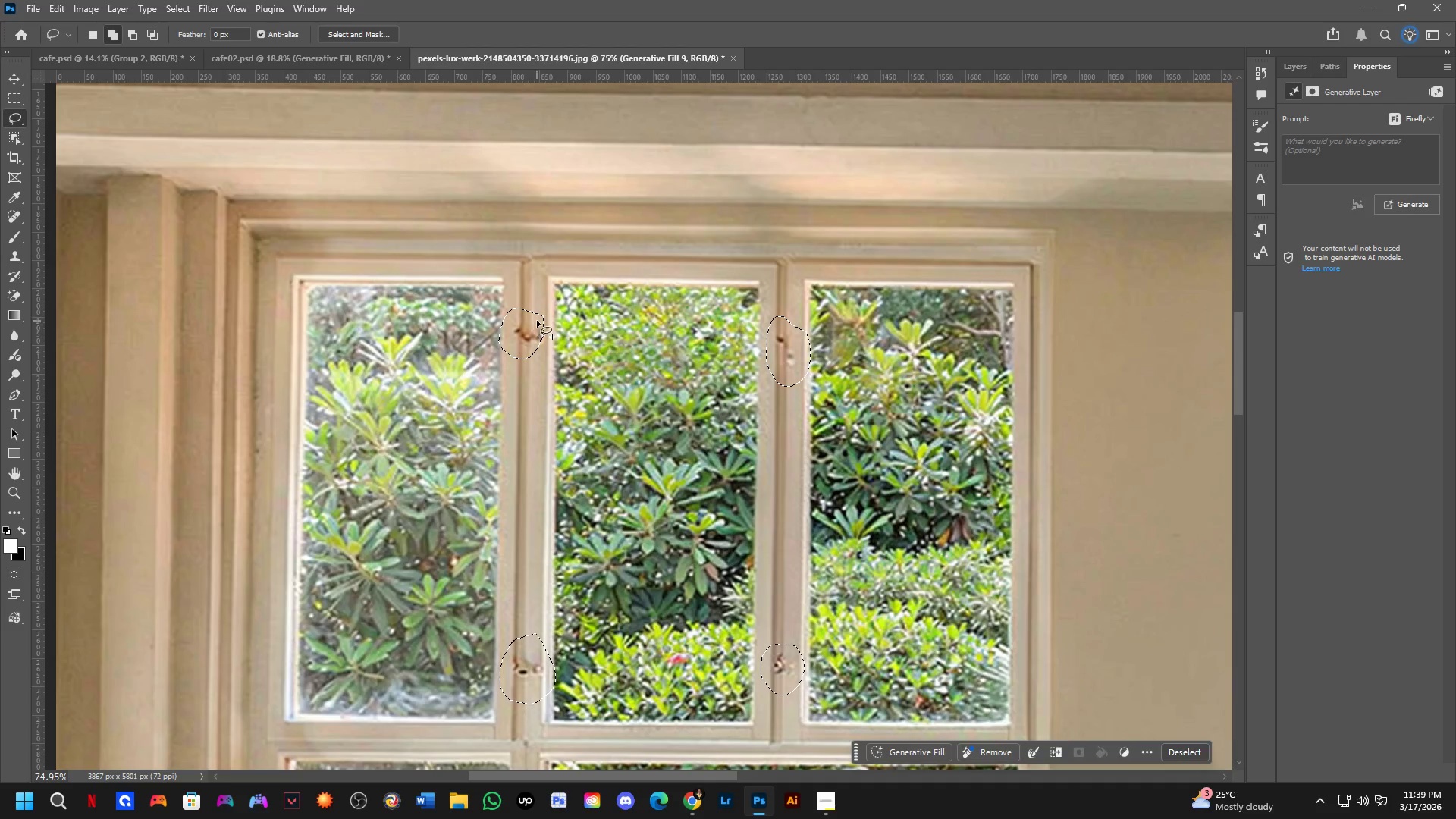 
left_click_drag(start_coordinate=[541, 320], to_coordinate=[510, 328])
 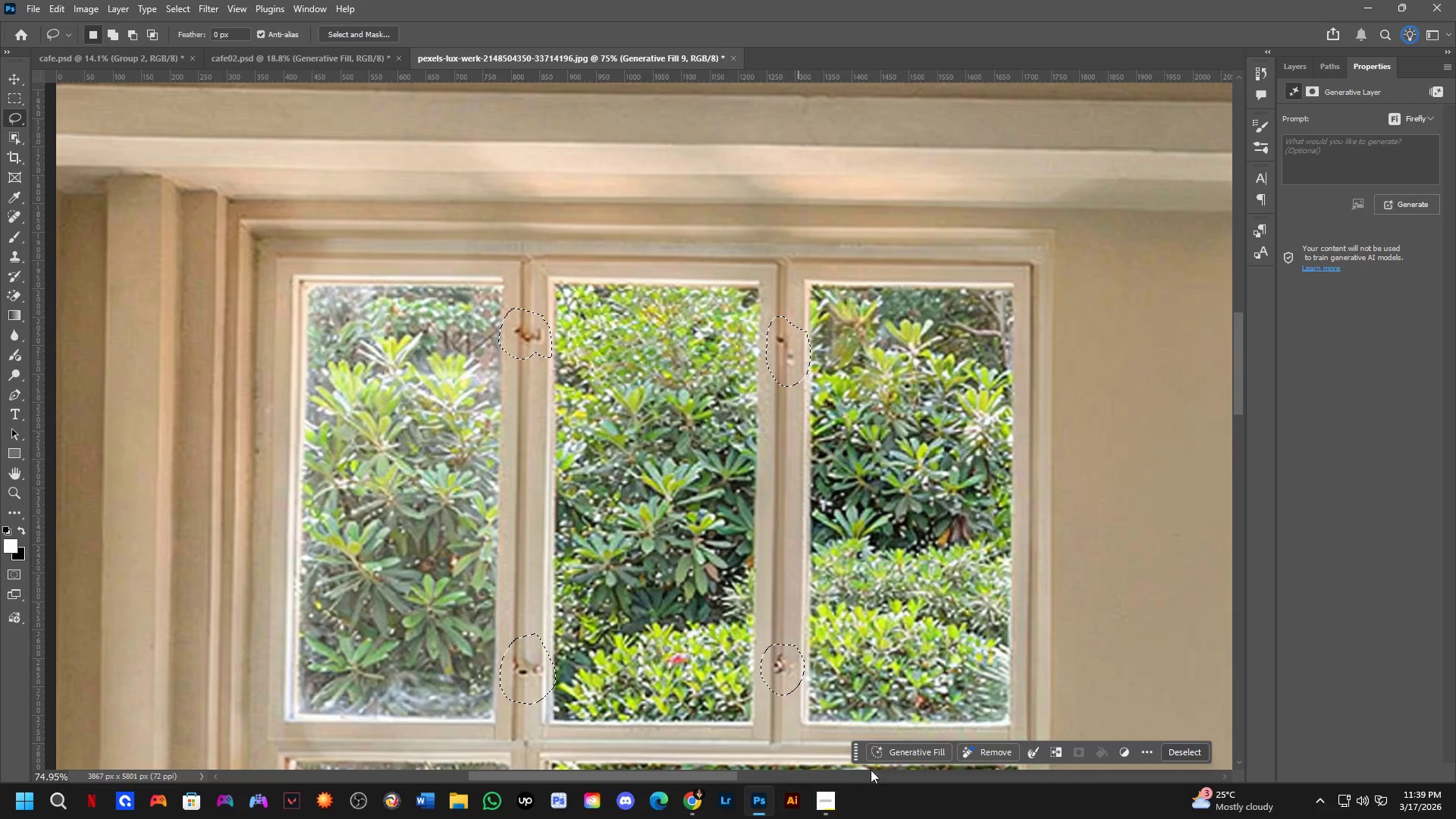 
left_click([918, 758])
 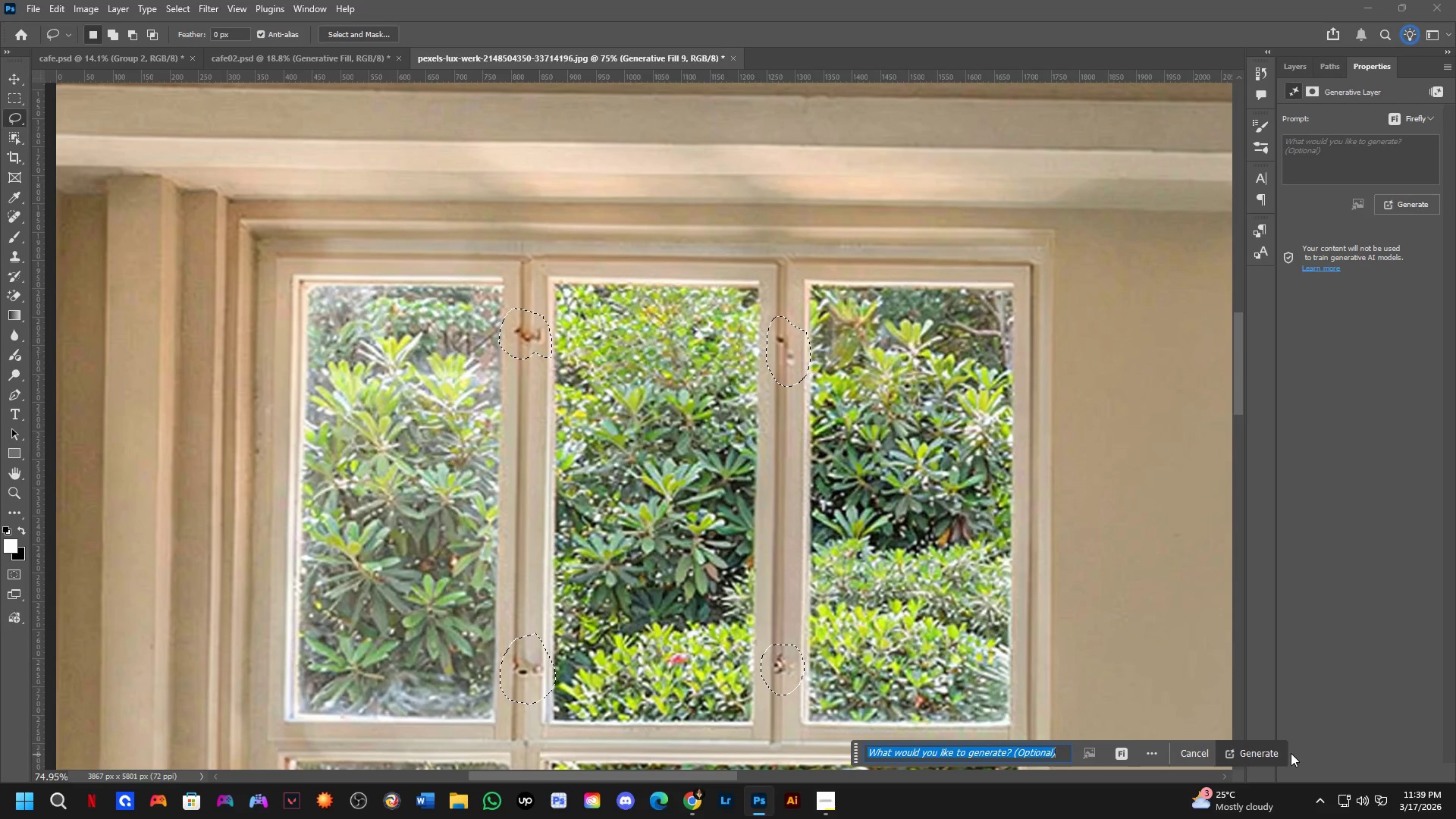 
left_click([1269, 748])
 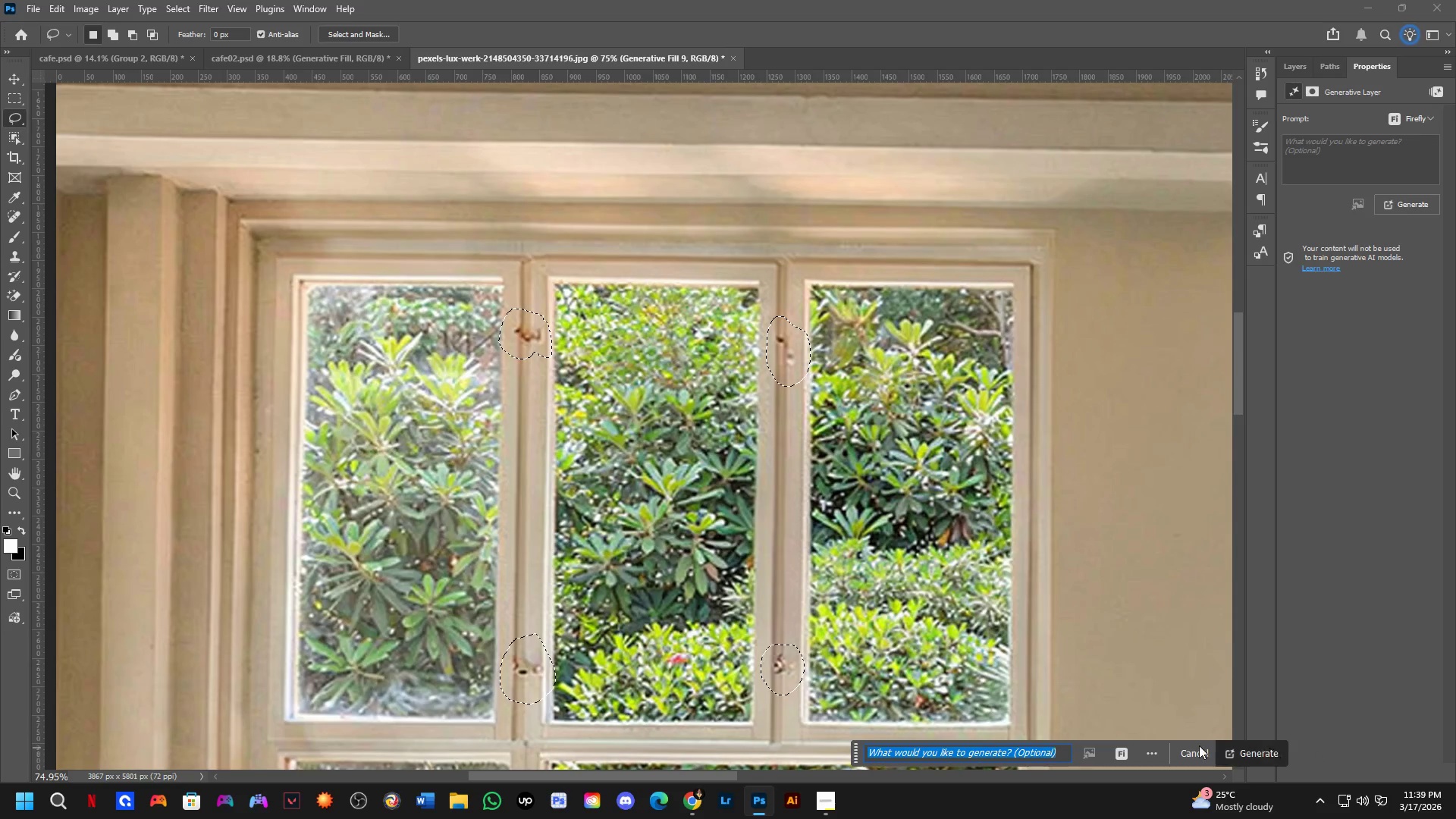 
key(Alt+Tab)